 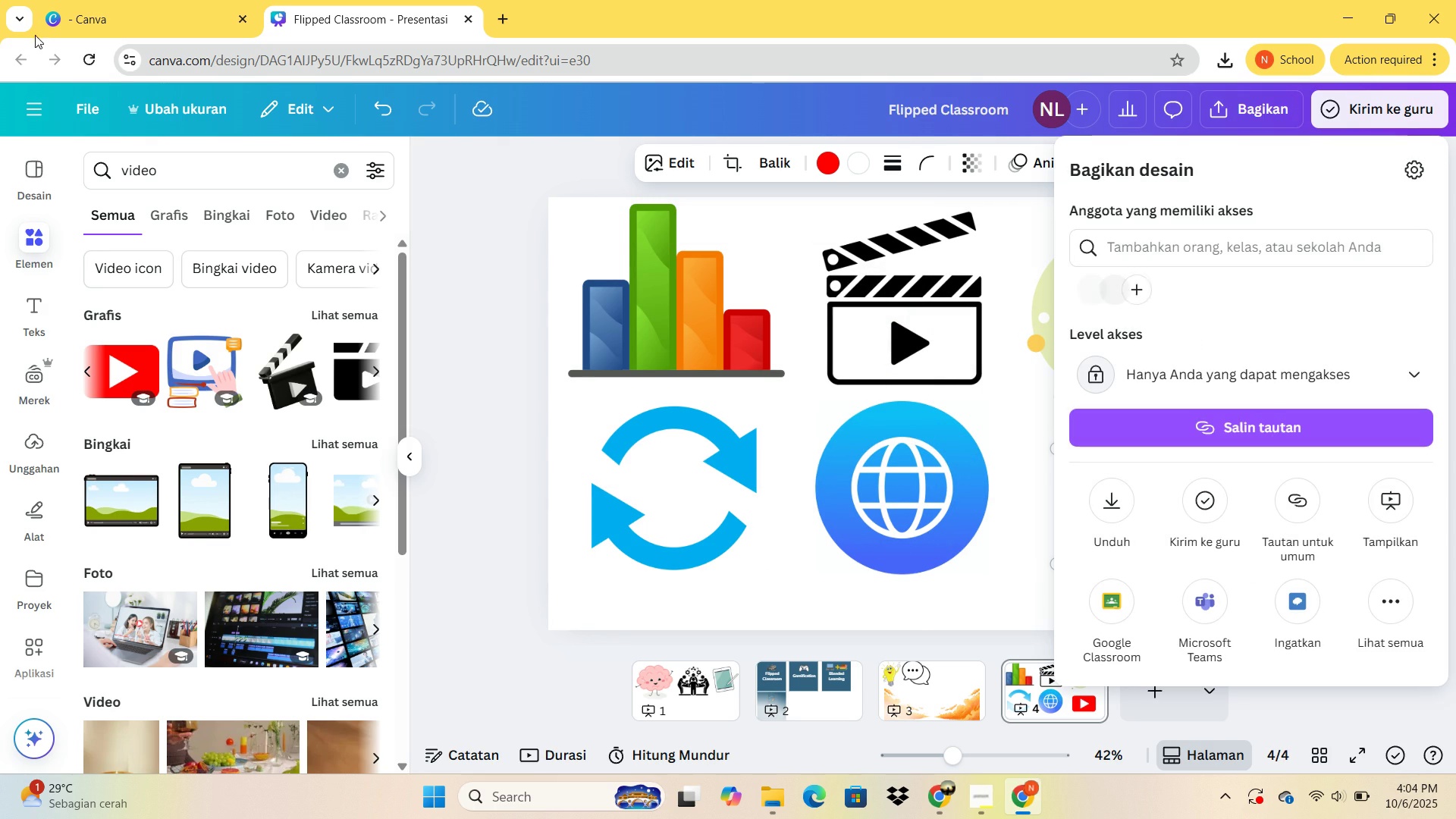 
left_click([1114, 521])
 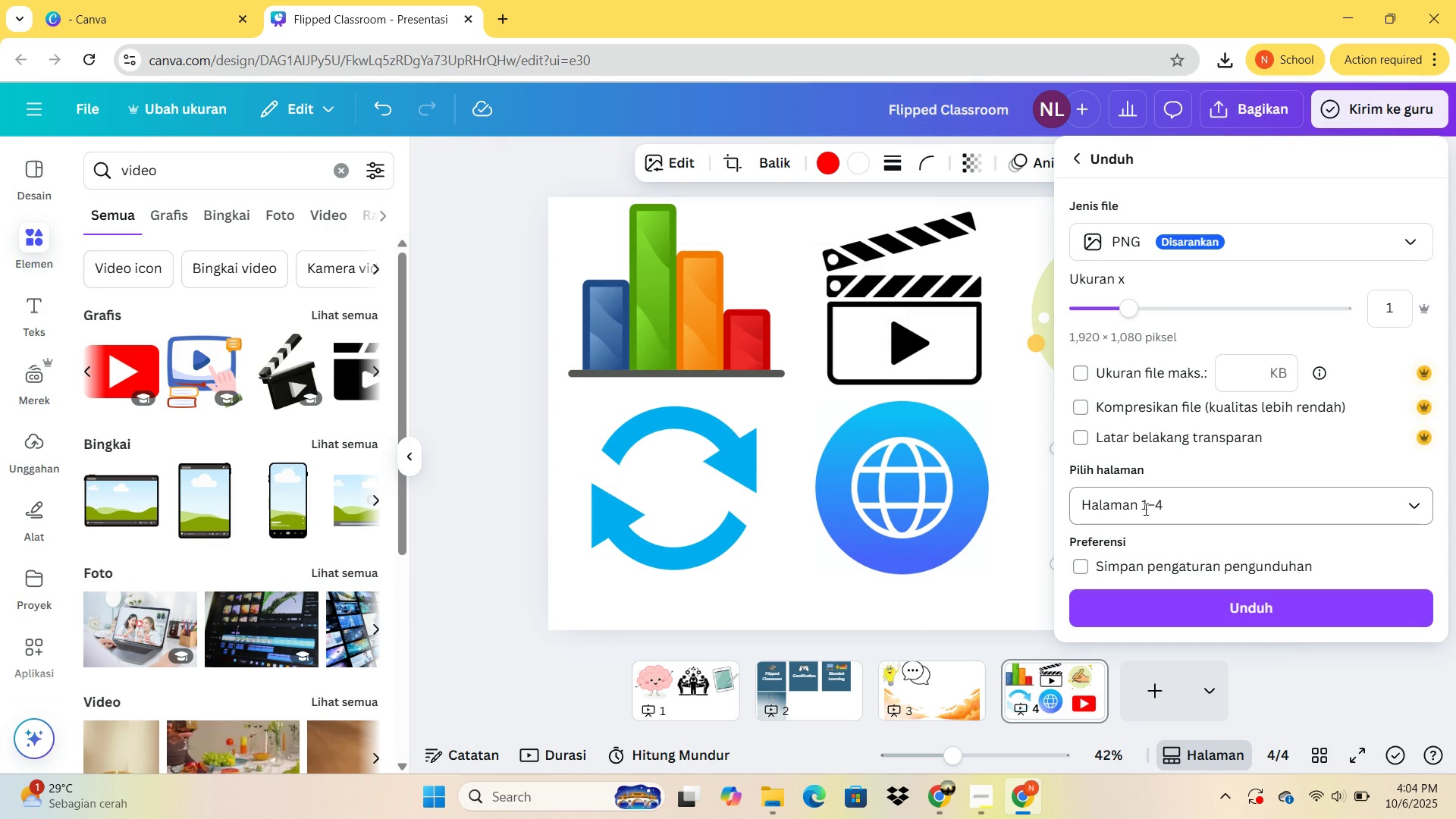 
left_click([1144, 509])
 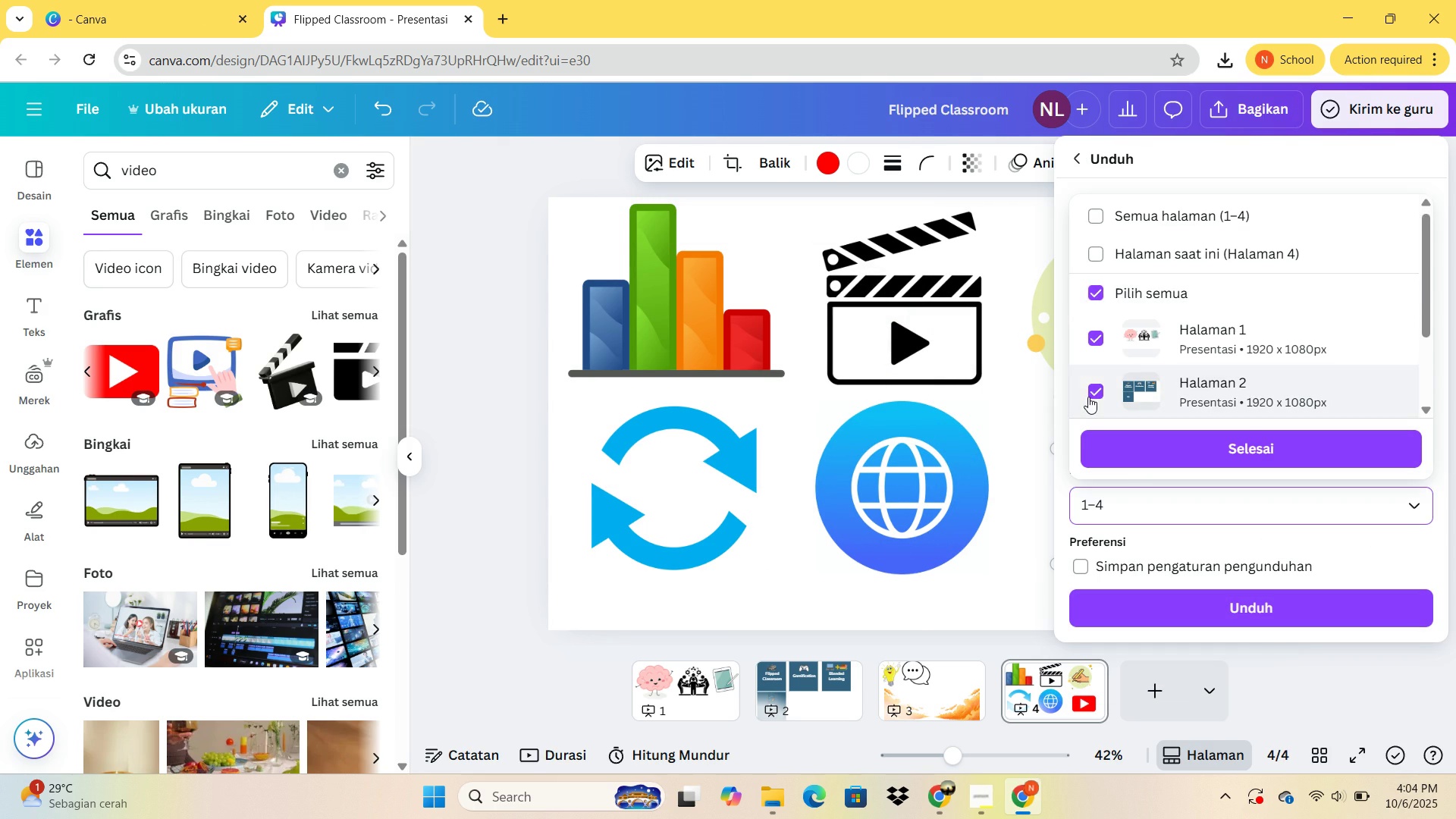 
left_click([1088, 397])
 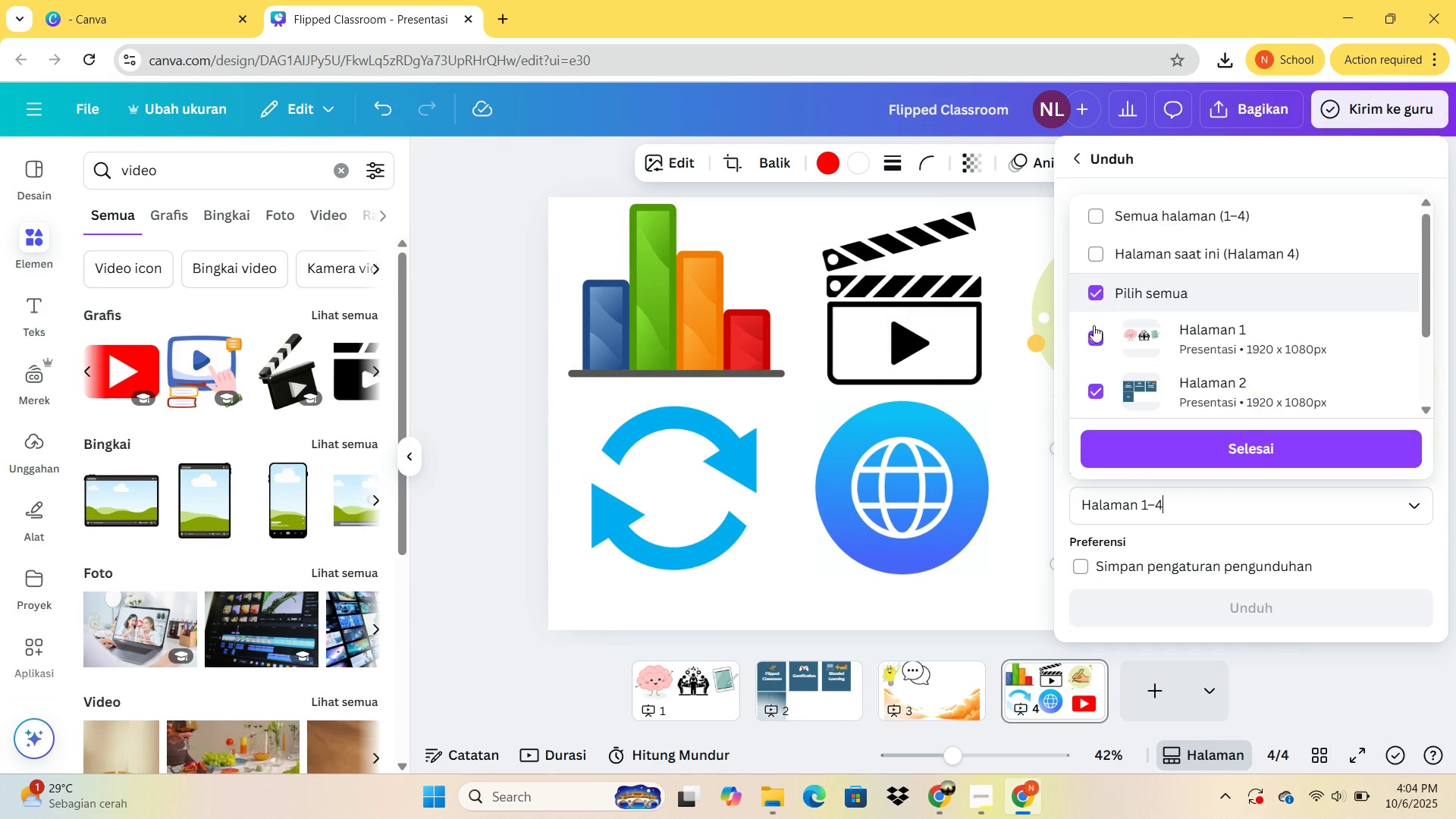 
double_click([1094, 332])
 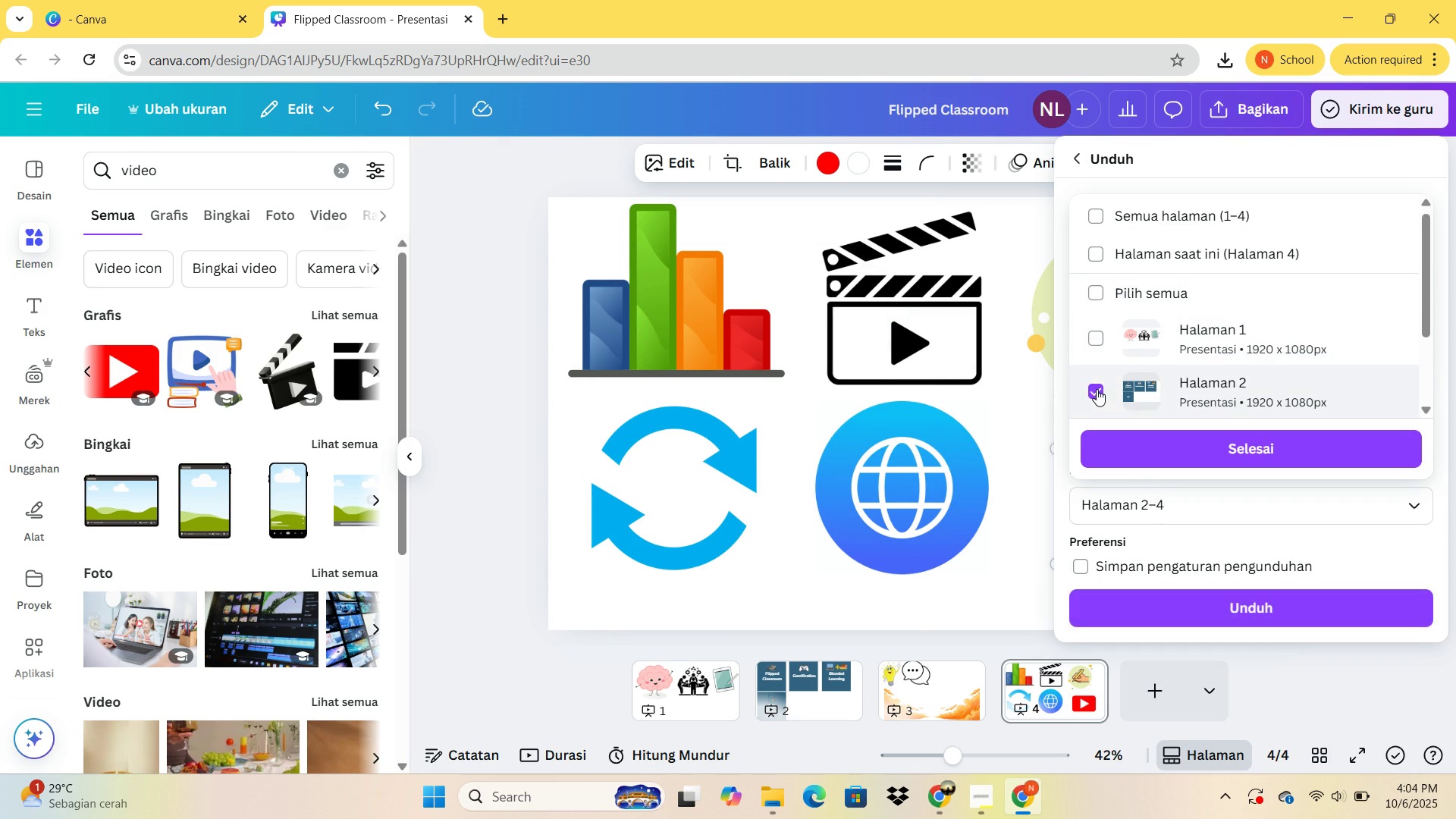 
left_click([1097, 389])
 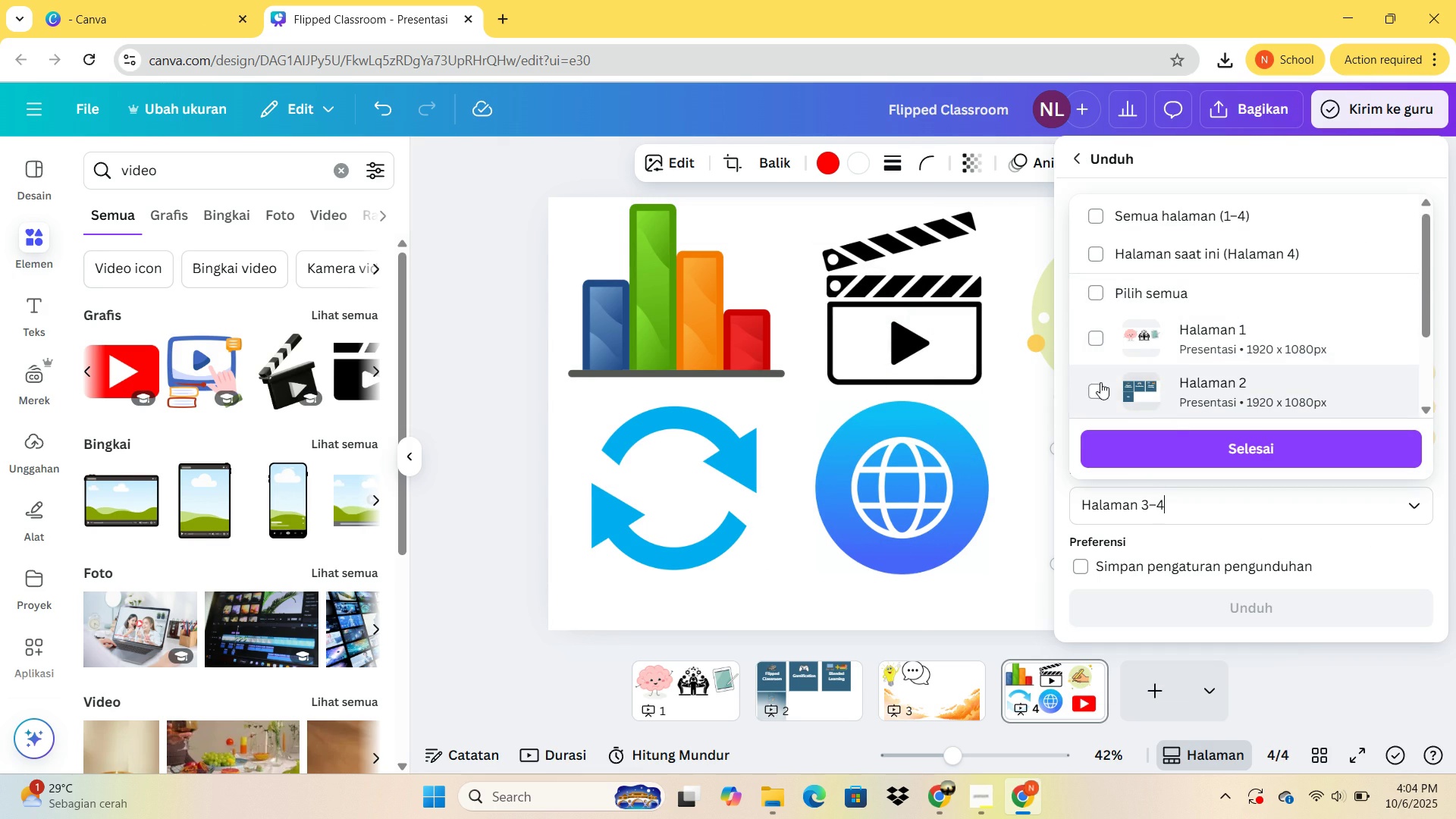 
scroll: coordinate [1103, 381], scroll_direction: down, amount: 2.0
 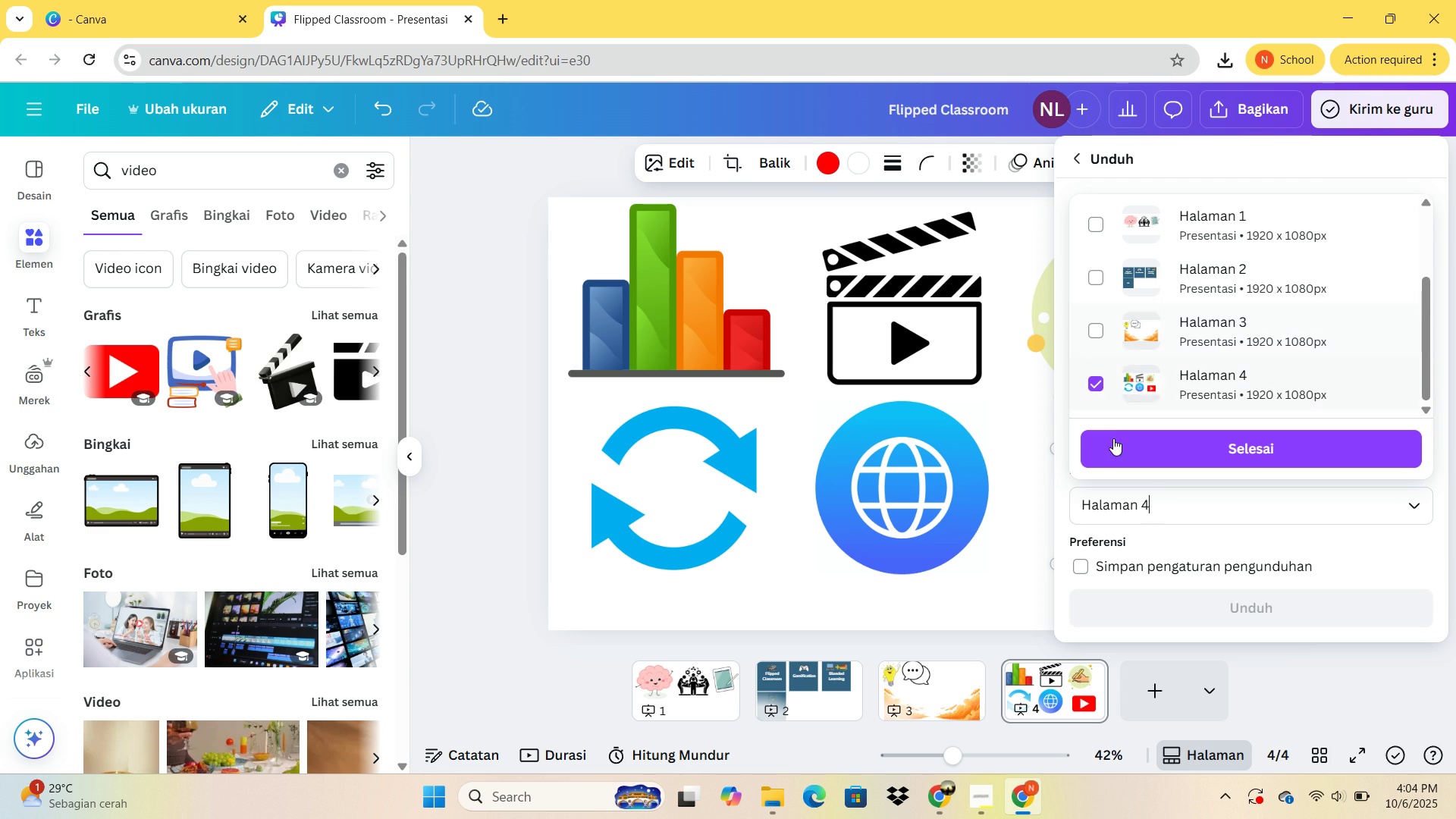 
double_click([1130, 435])
 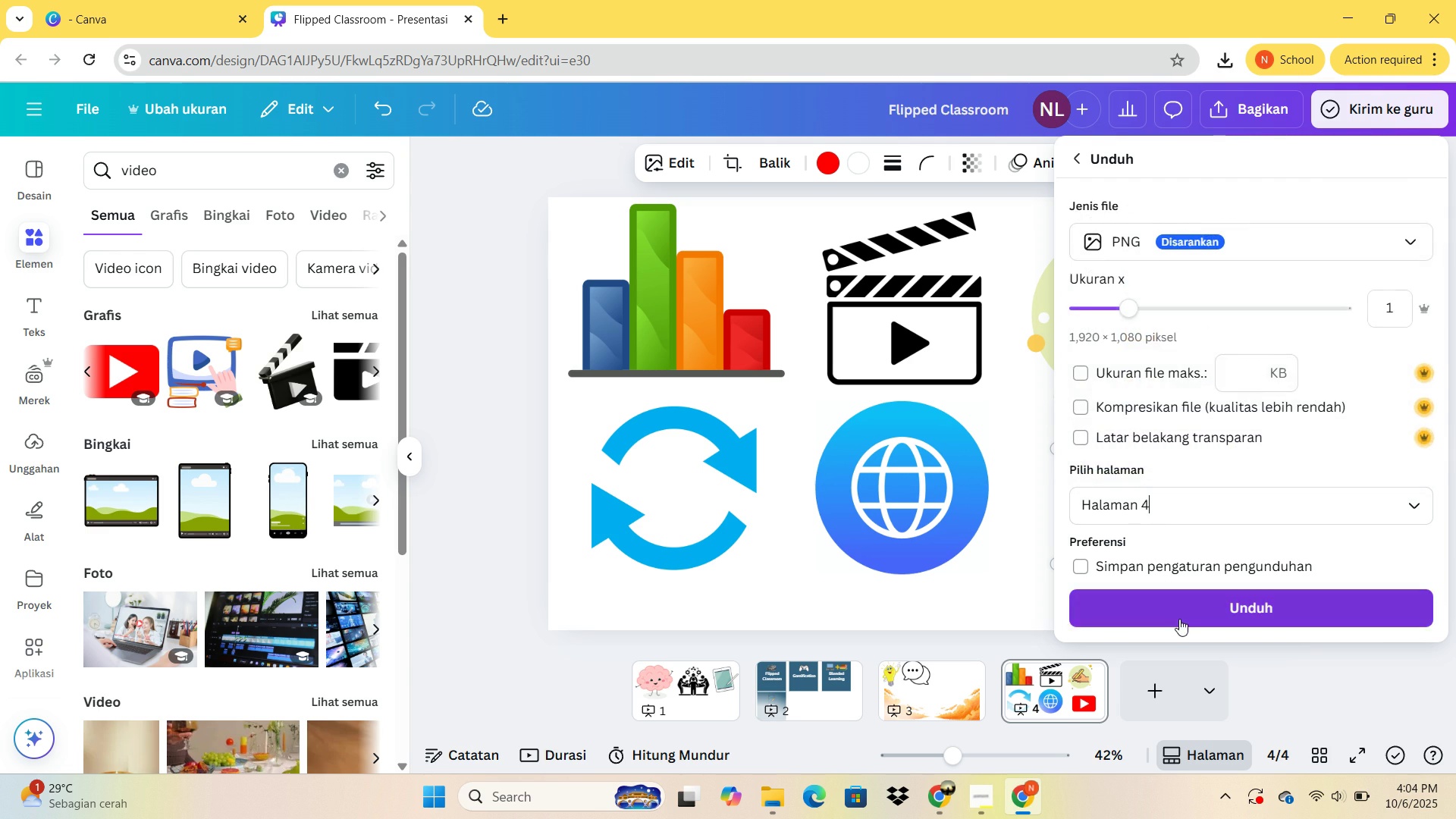 
left_click([1179, 619])
 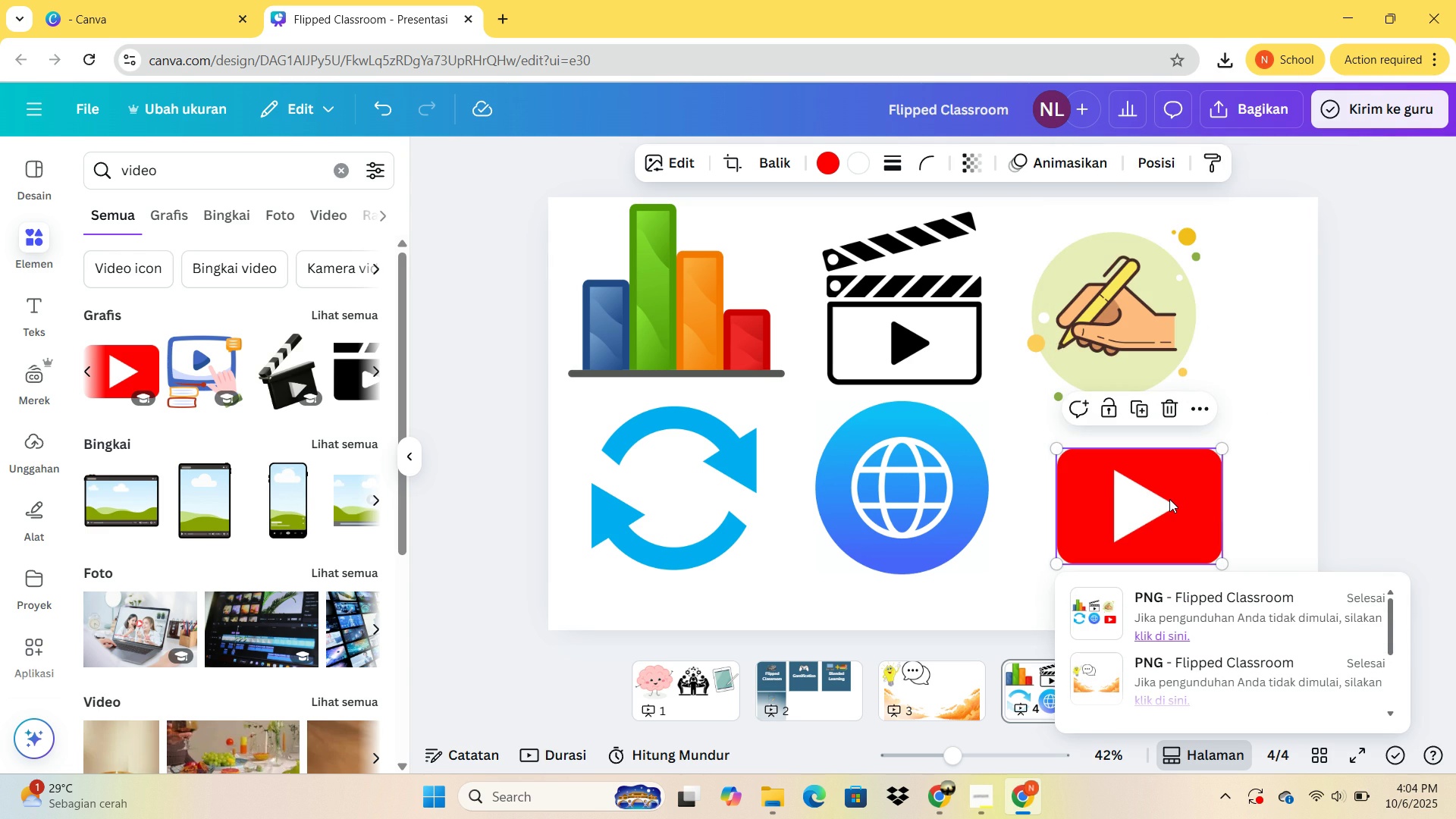 
type(2q)
 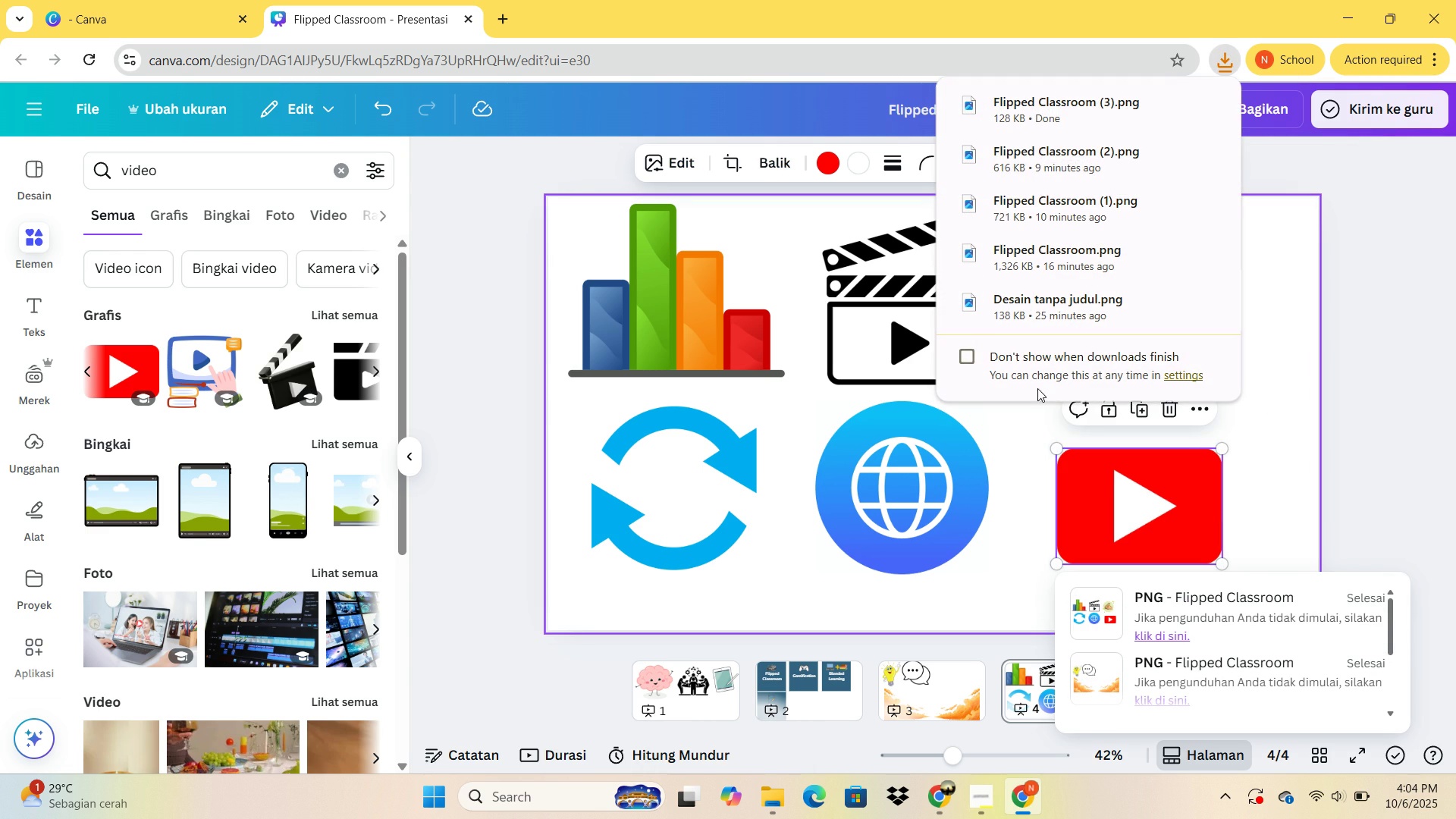 
wait(5.2)
 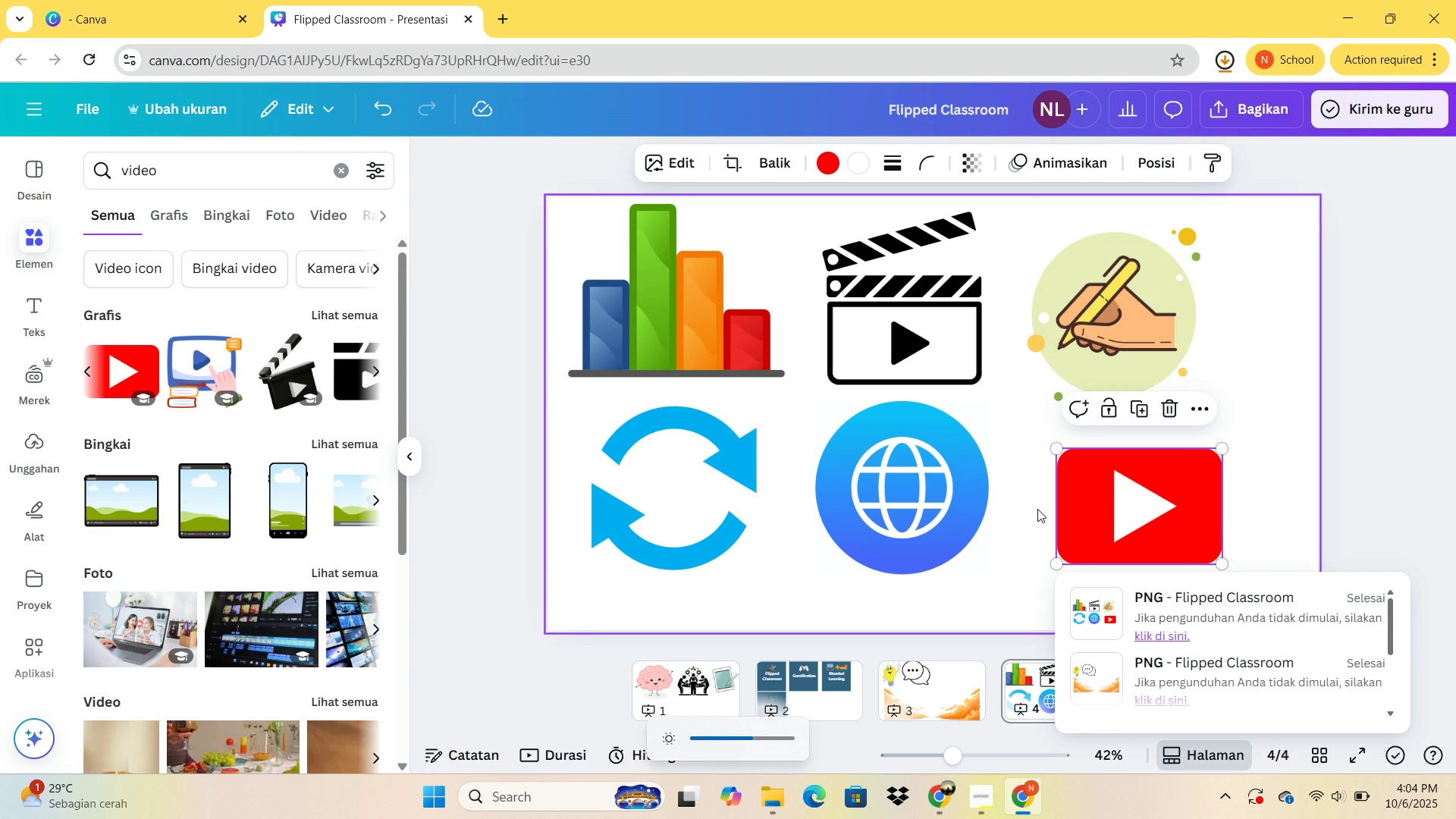 
mouse_move([876, 83])
 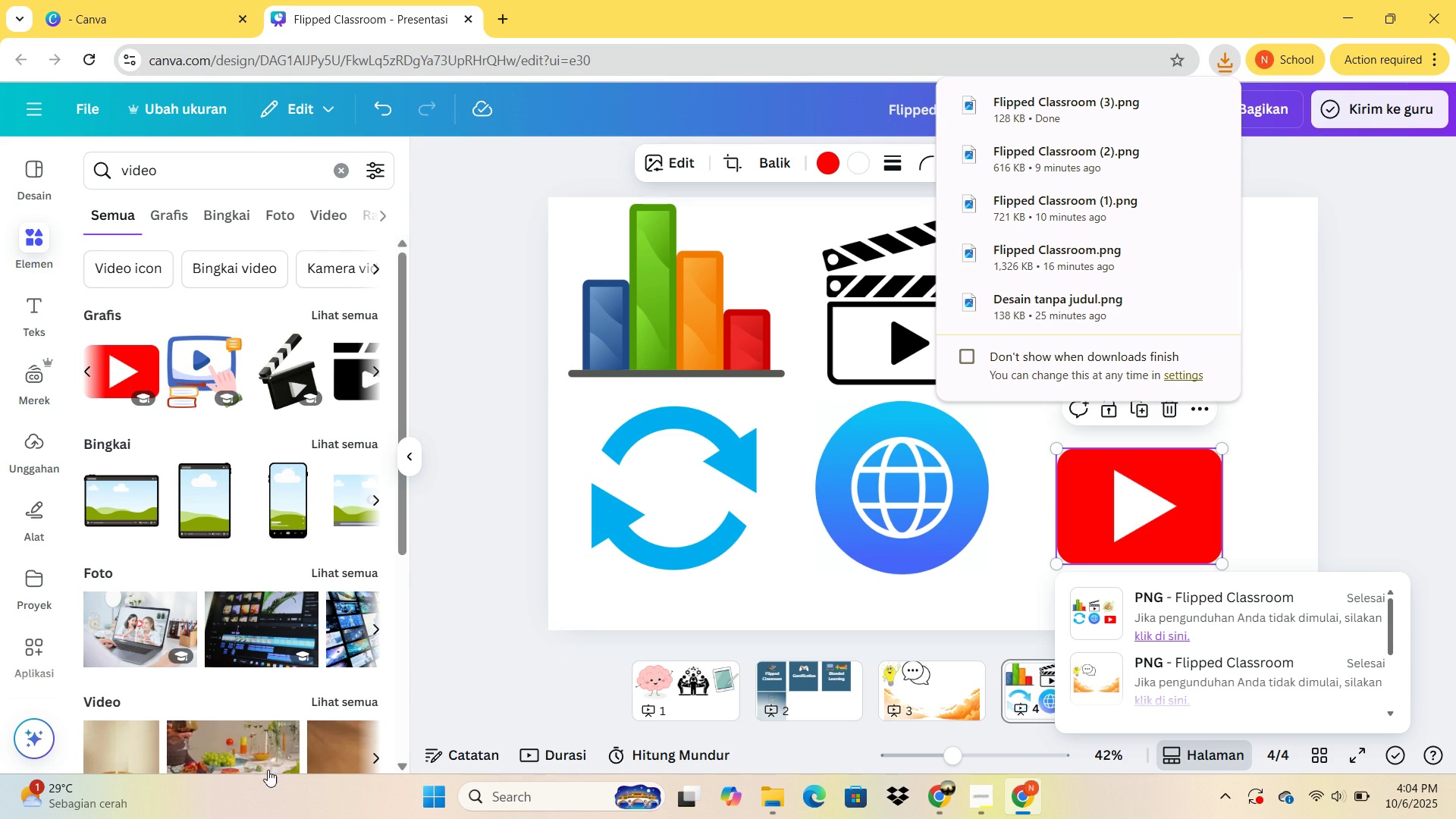 
left_click([937, 802])
 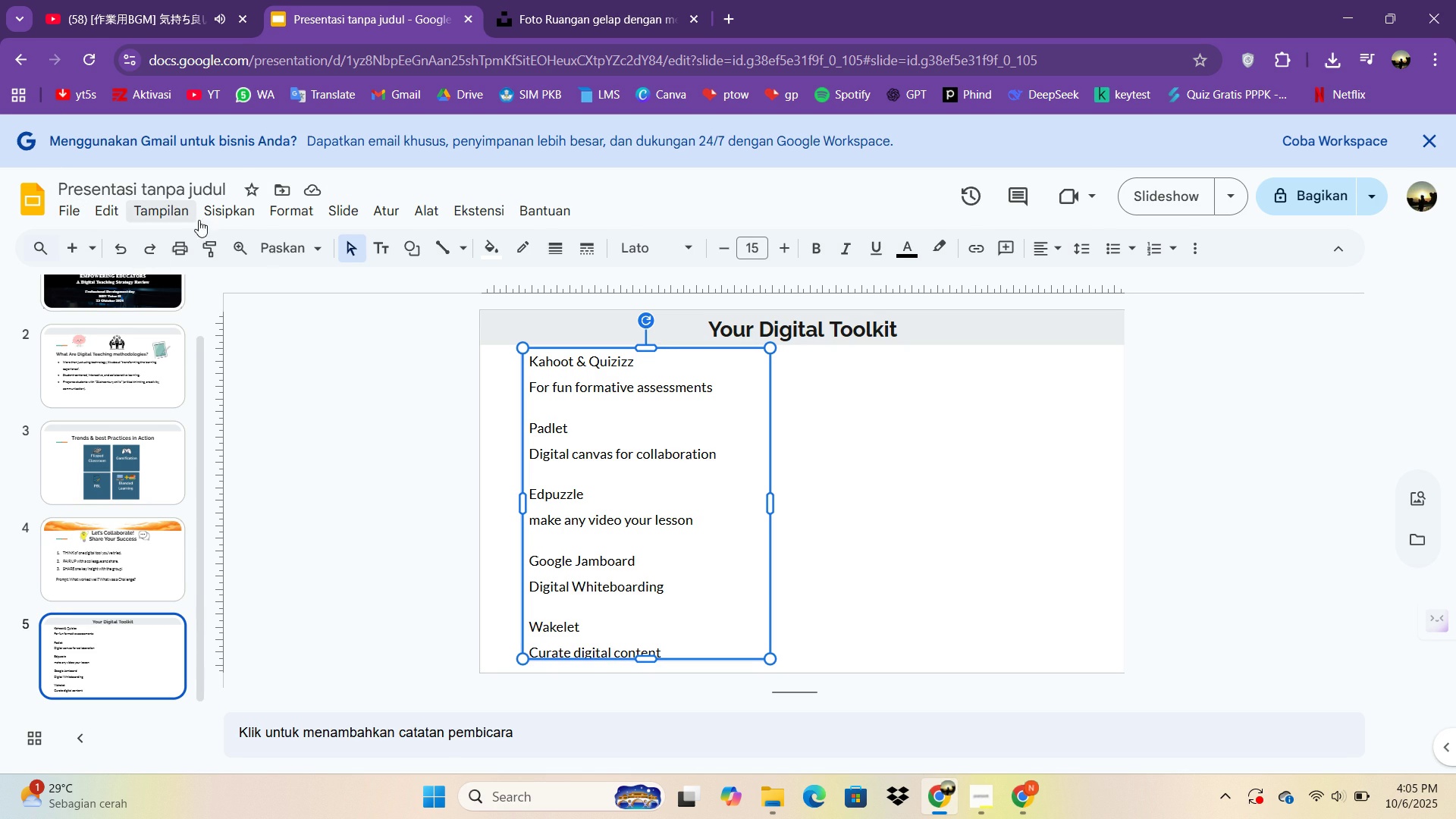 
left_click([242, 206])
 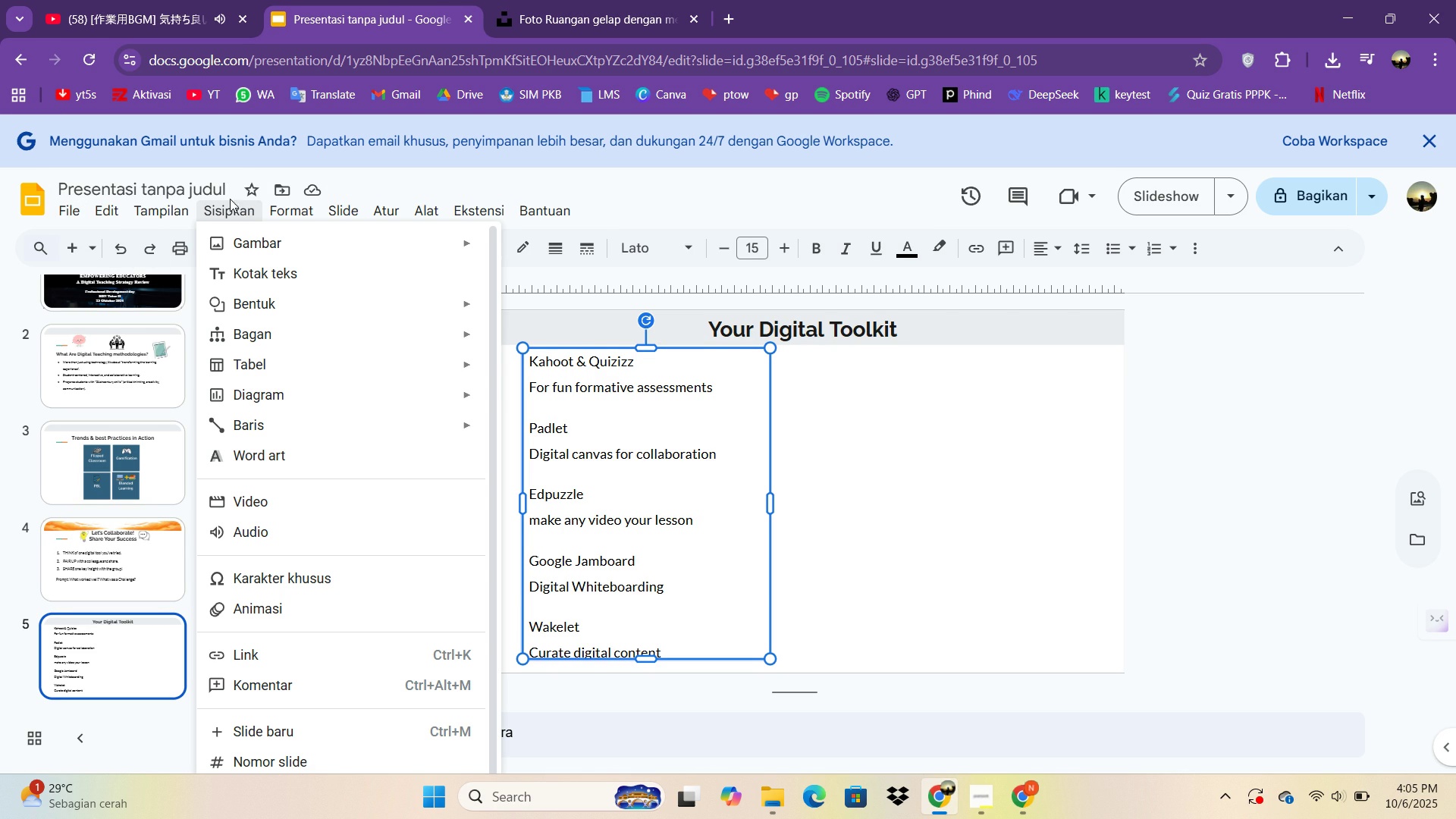 
wait(5.23)
 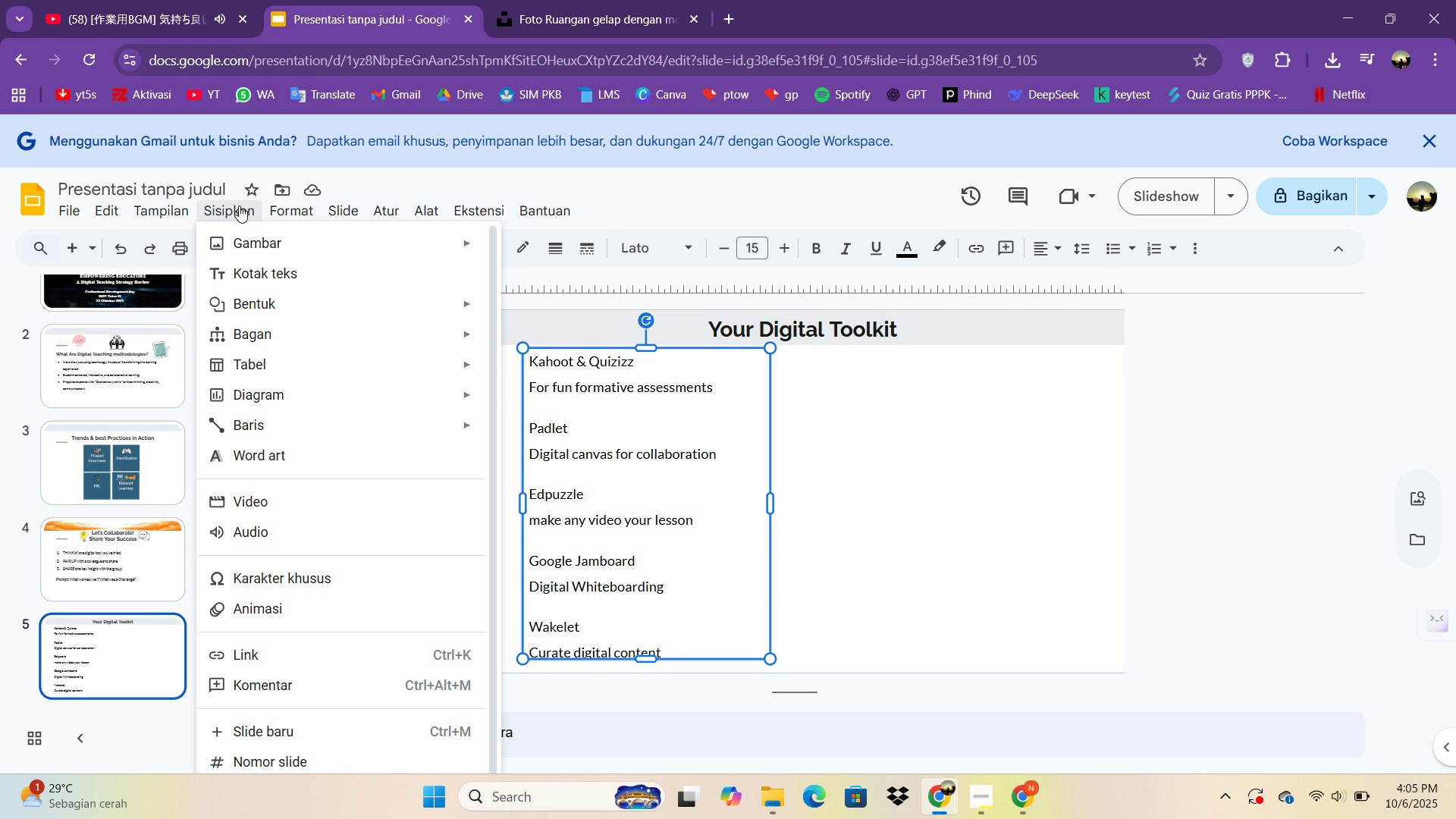 
left_click([253, 240])
 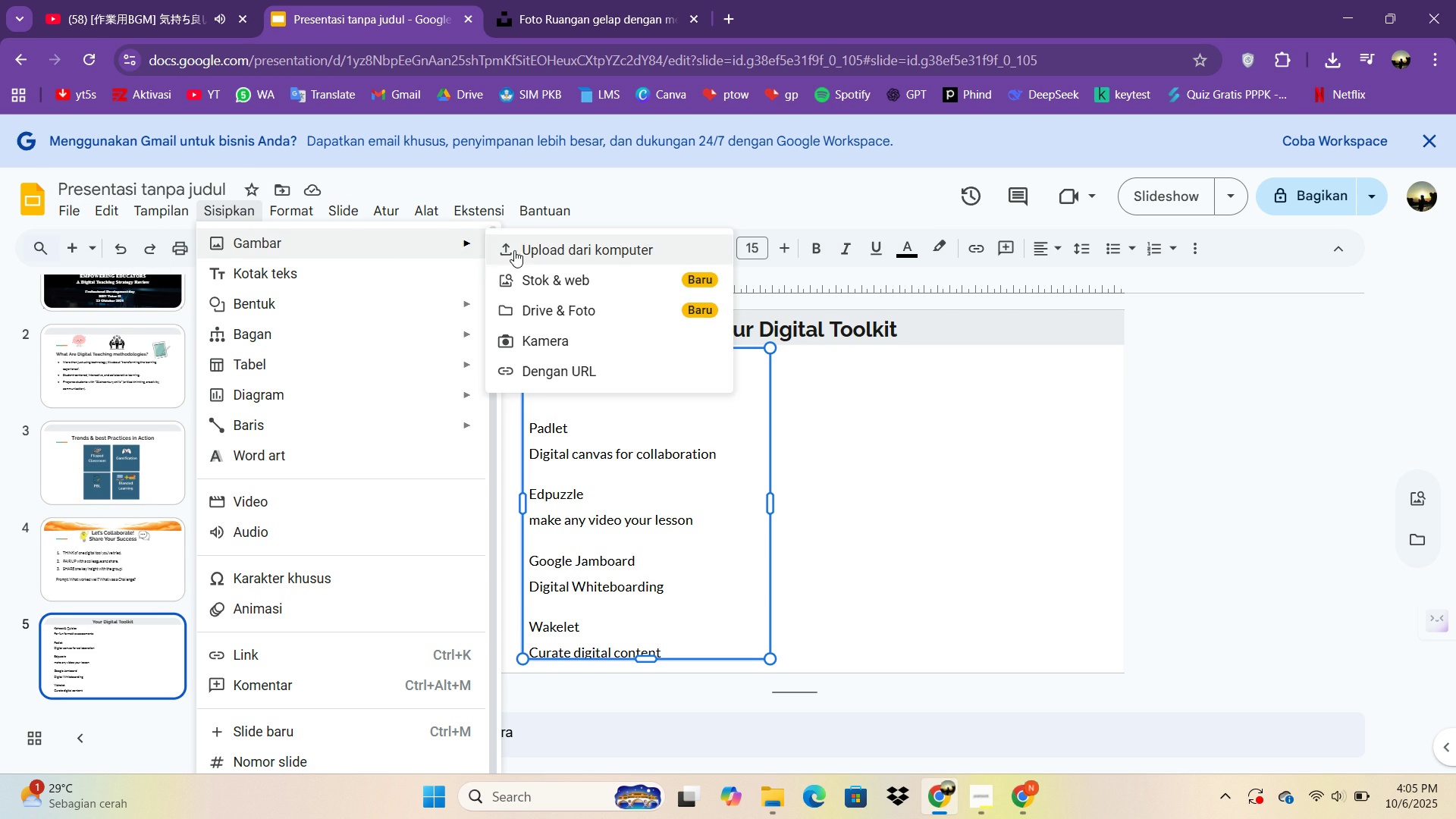 
left_click([515, 250])
 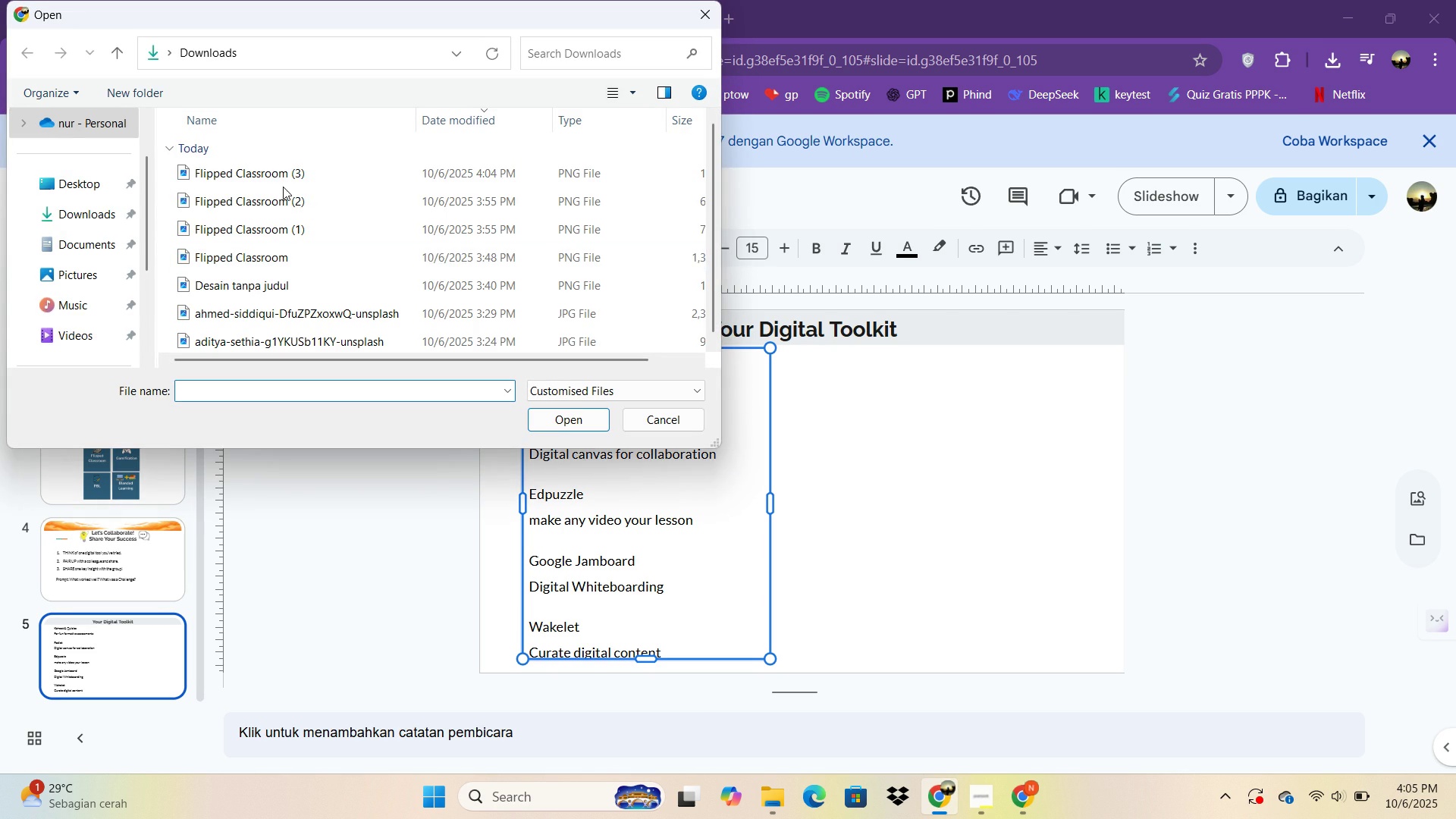 
double_click([281, 175])
 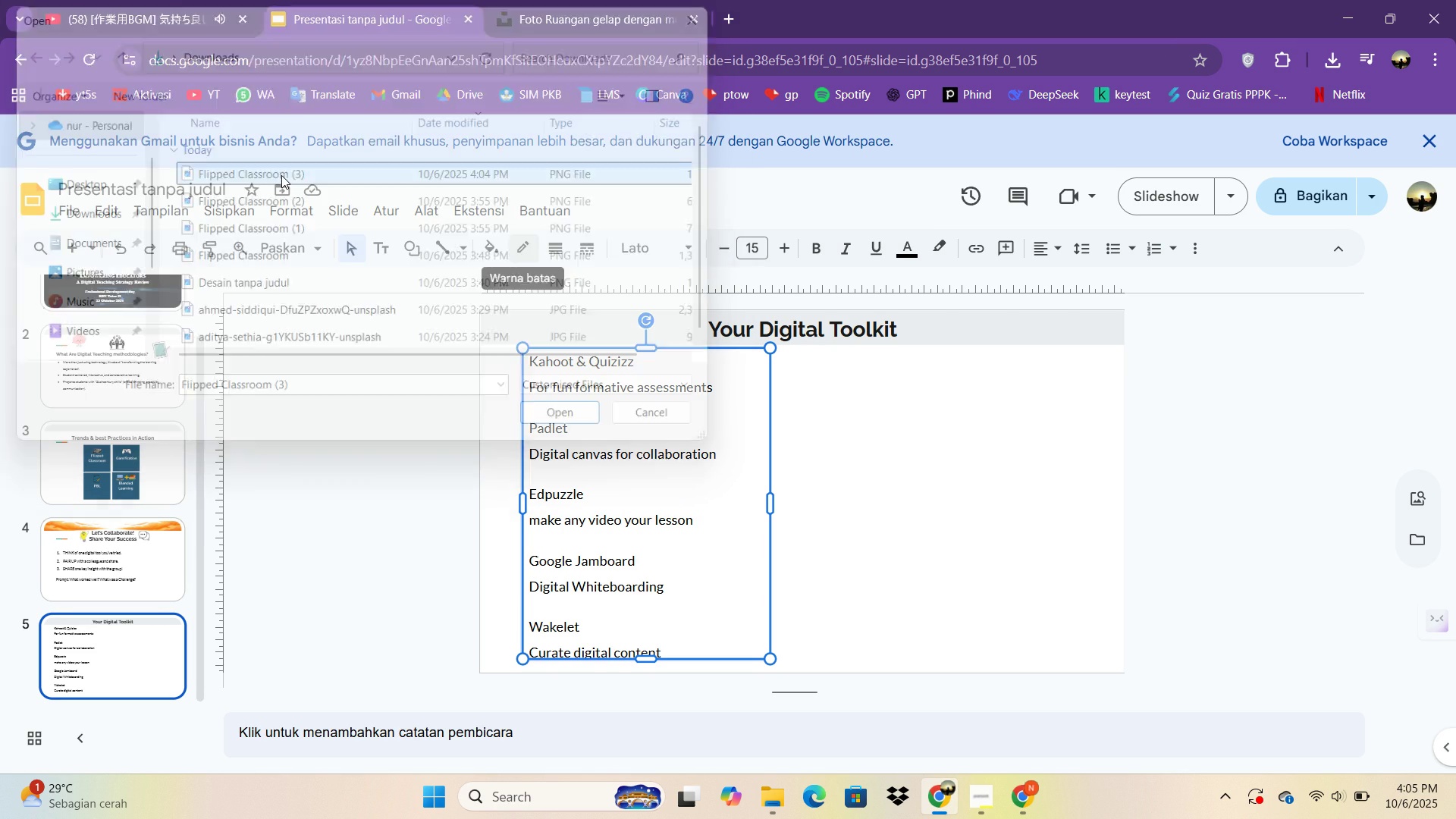 
triple_click([281, 175])
 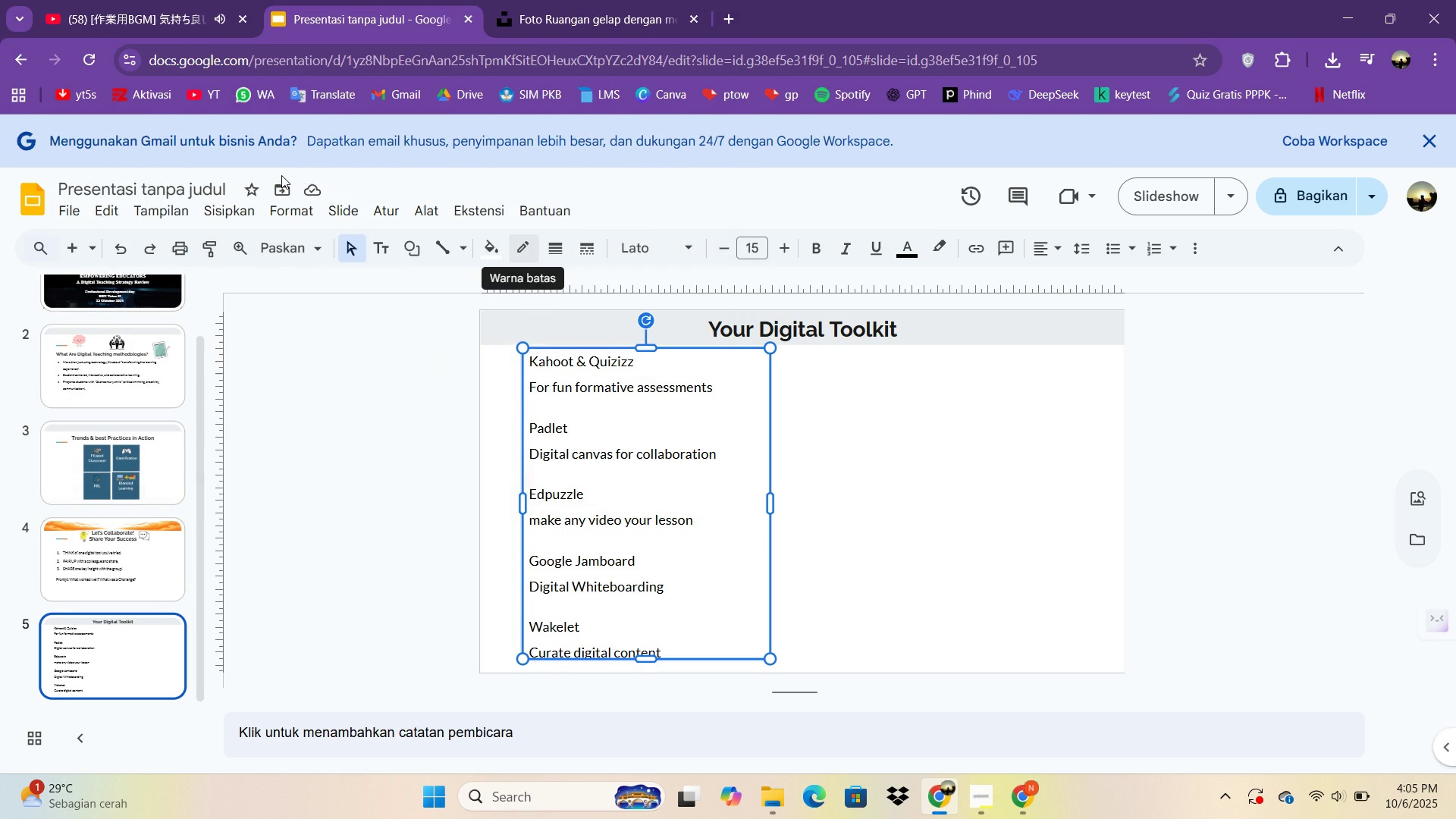 
triple_click([281, 175])
 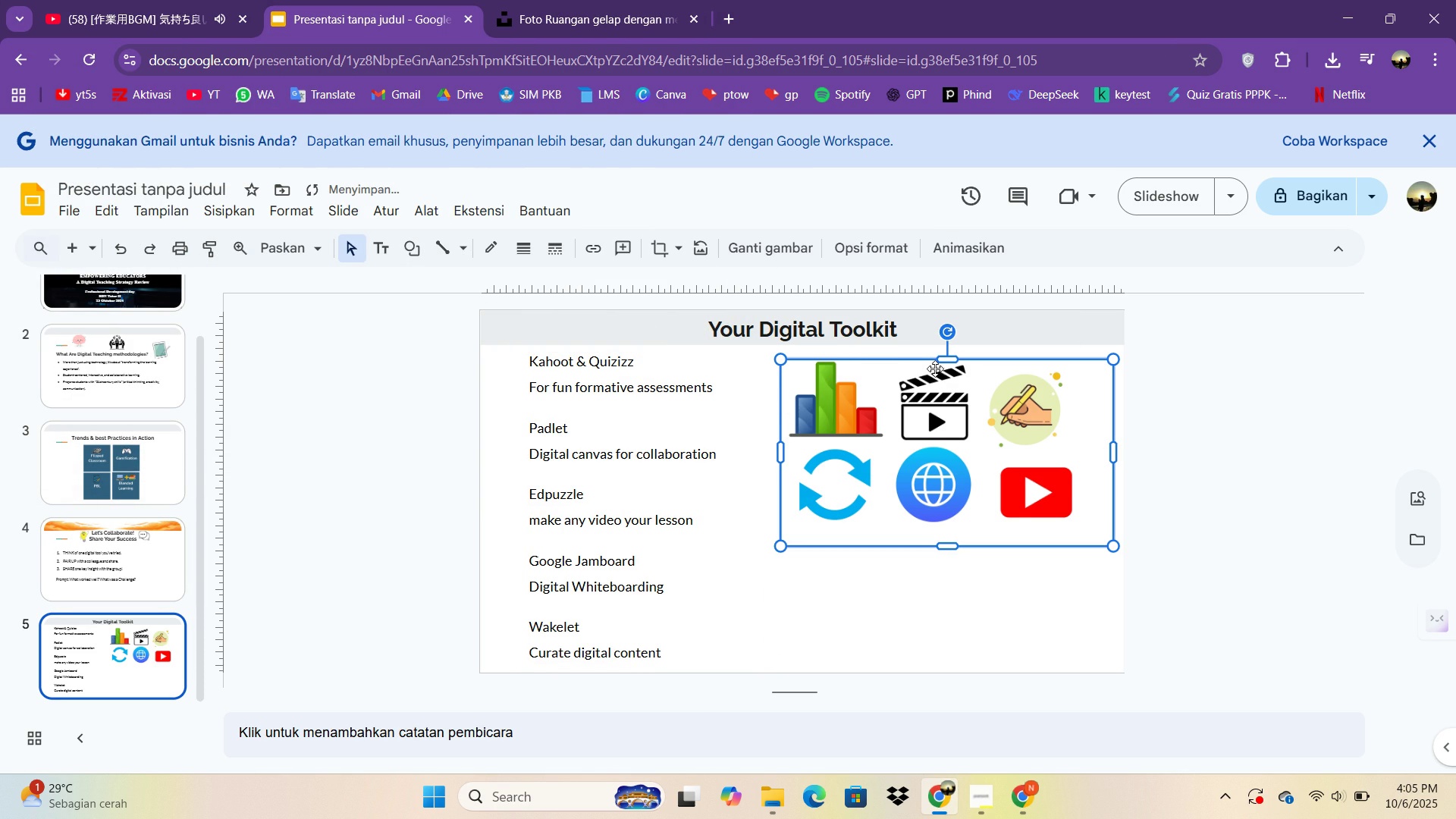 
left_click([928, 359])